 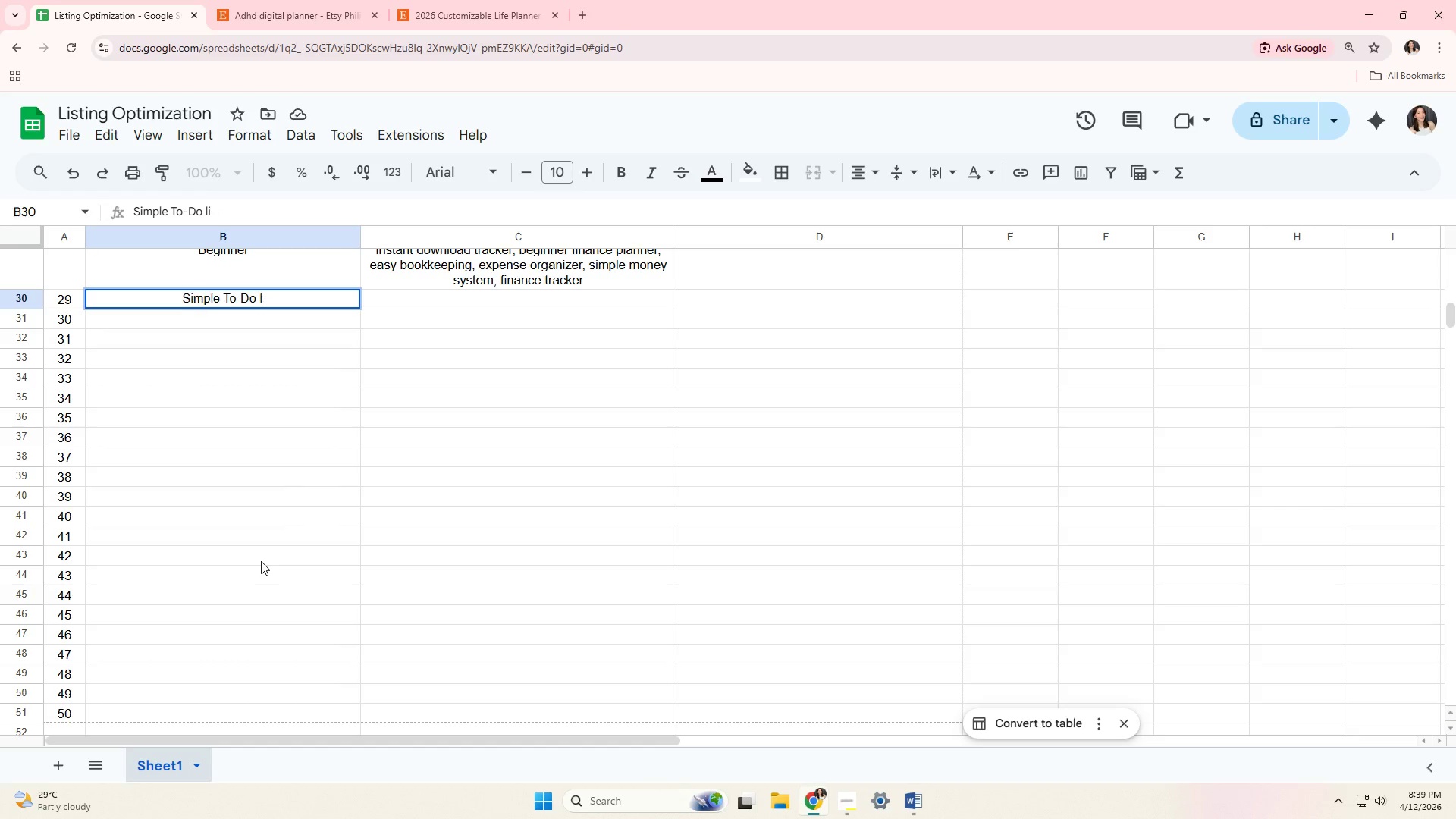 
hold_key(key=ShiftLeft, duration=0.47)
 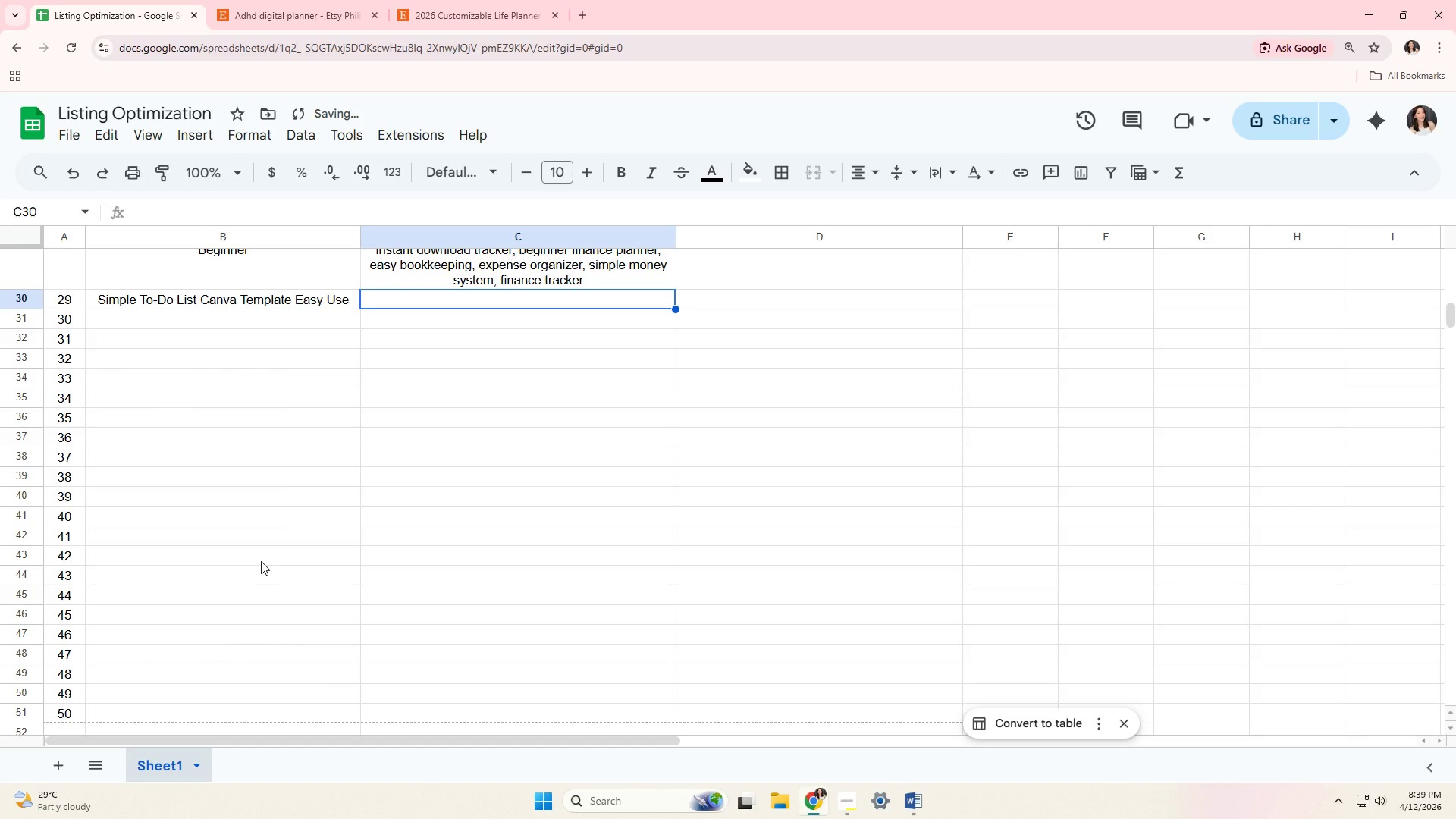 
left_click([300, 0])
 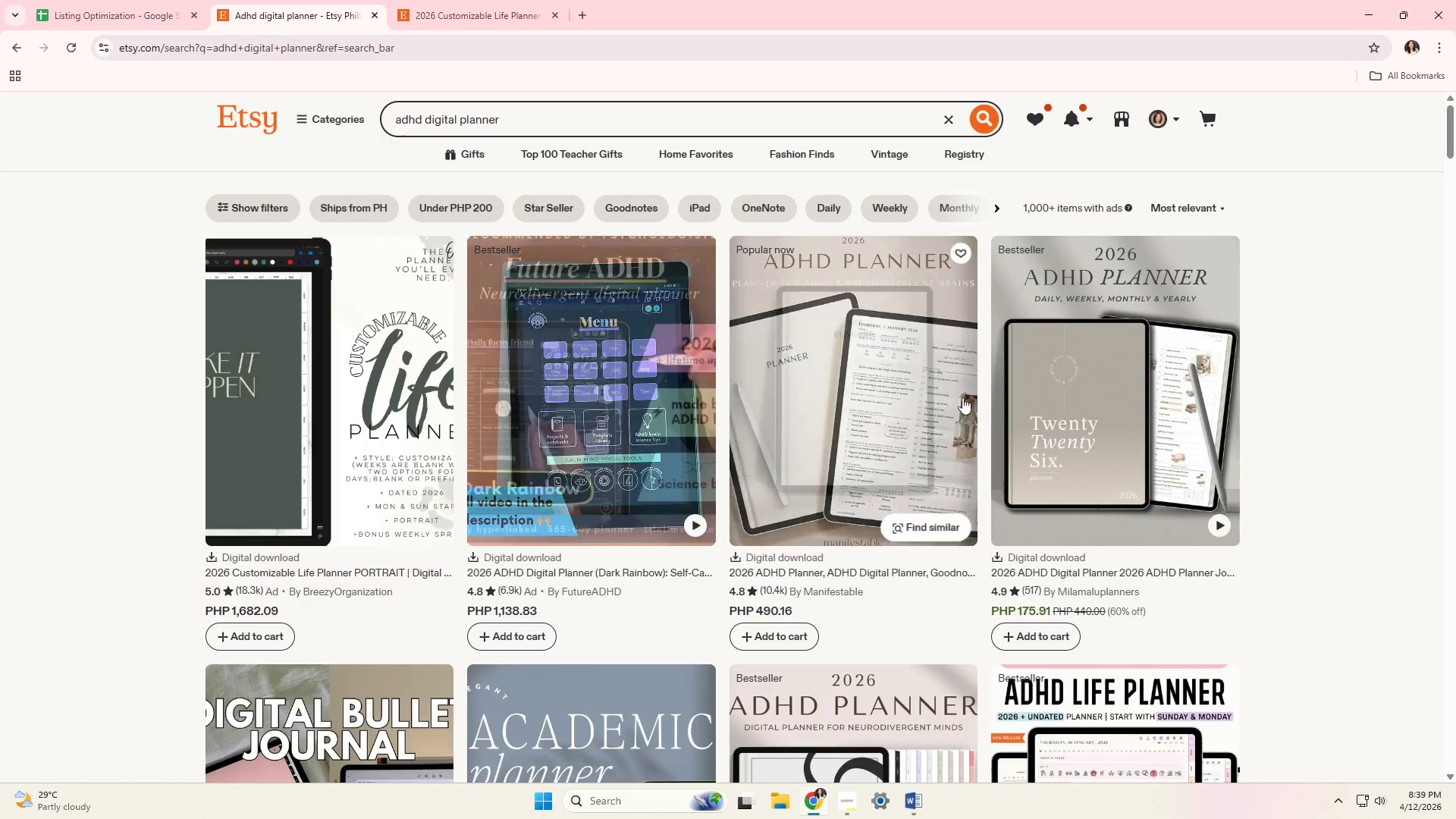 
left_click([1085, 410])
 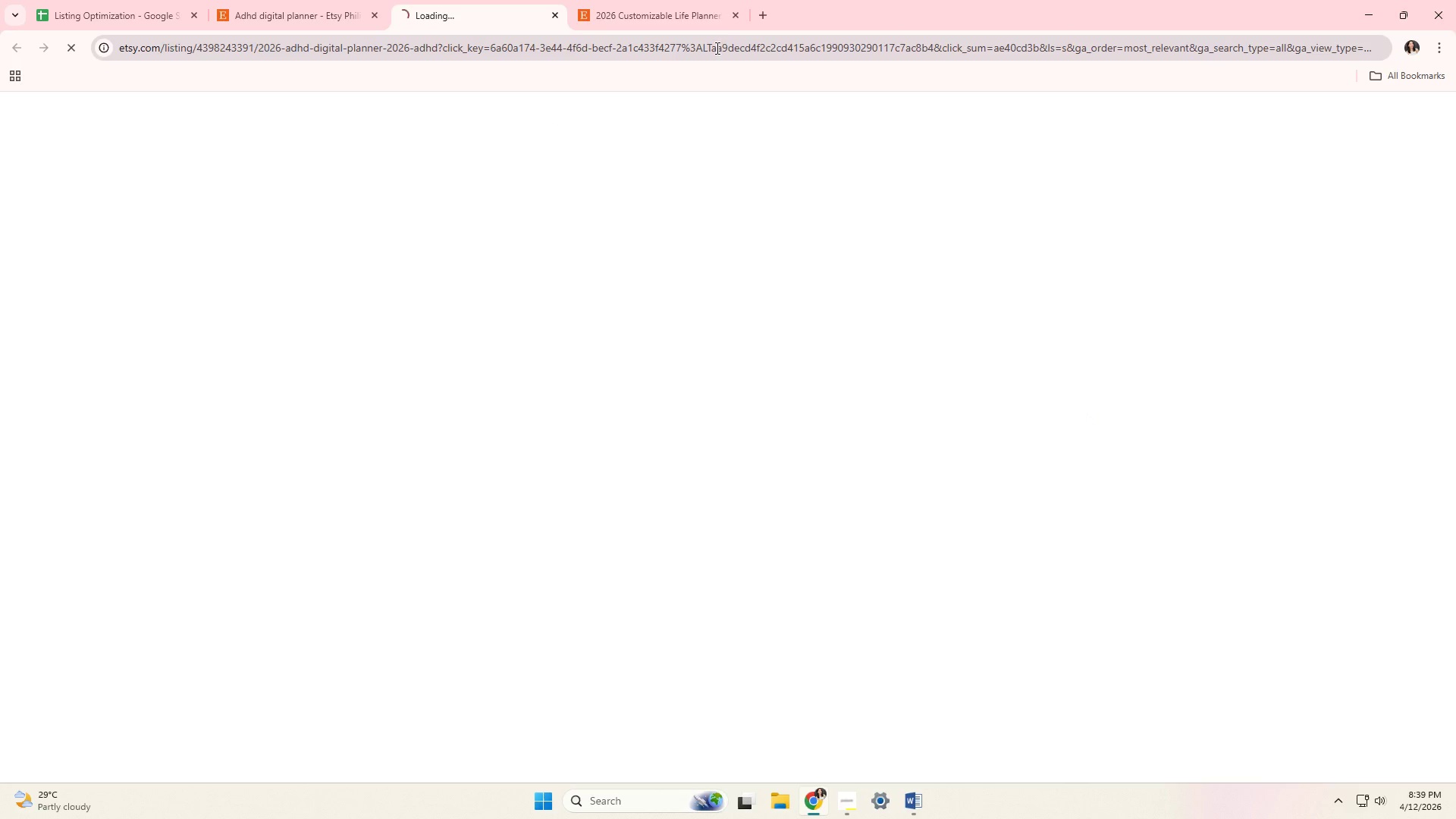 
left_click([732, 17])
 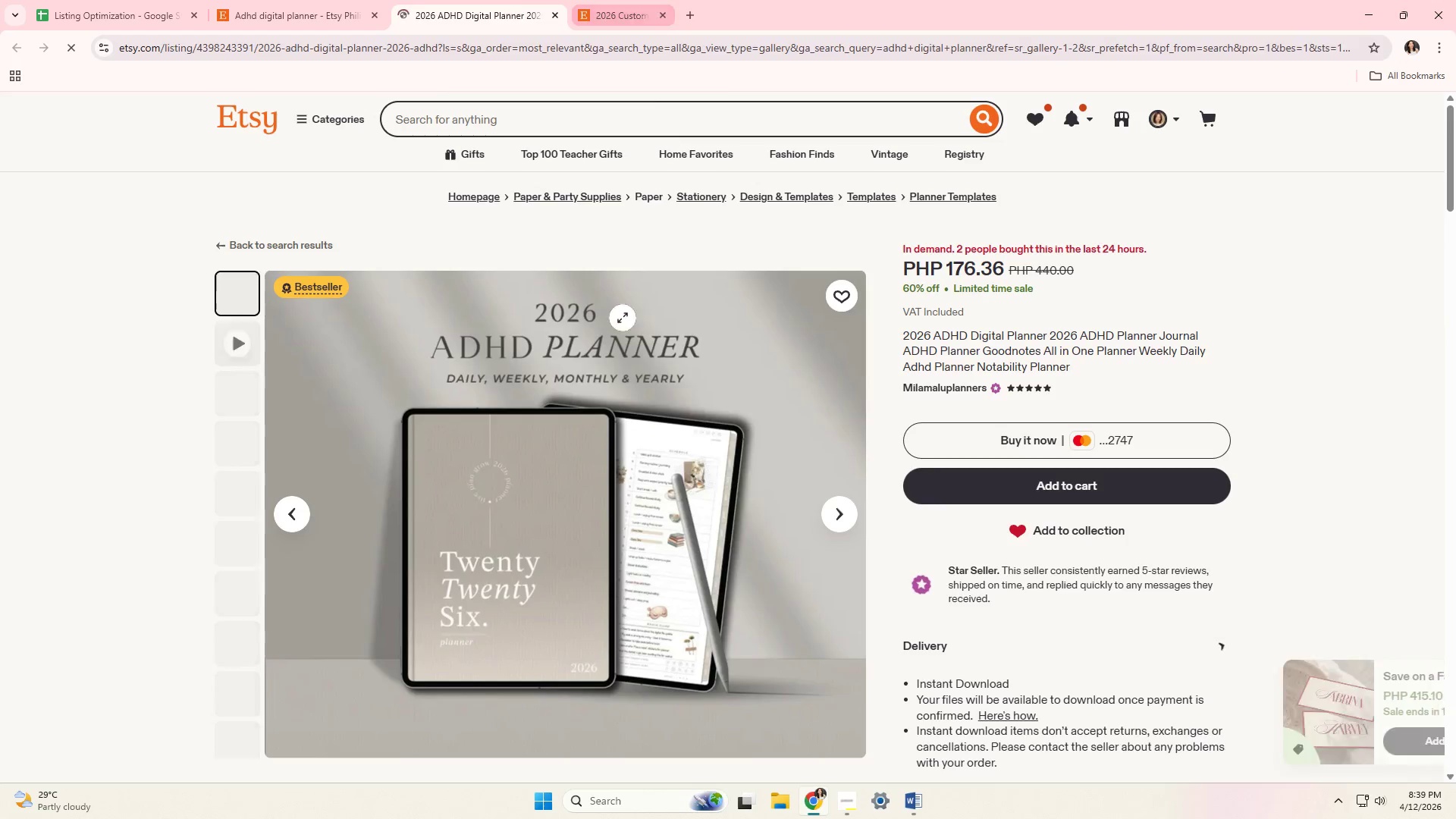 
scroll: coordinate [381, 456], scroll_direction: down, amount: 12.0
 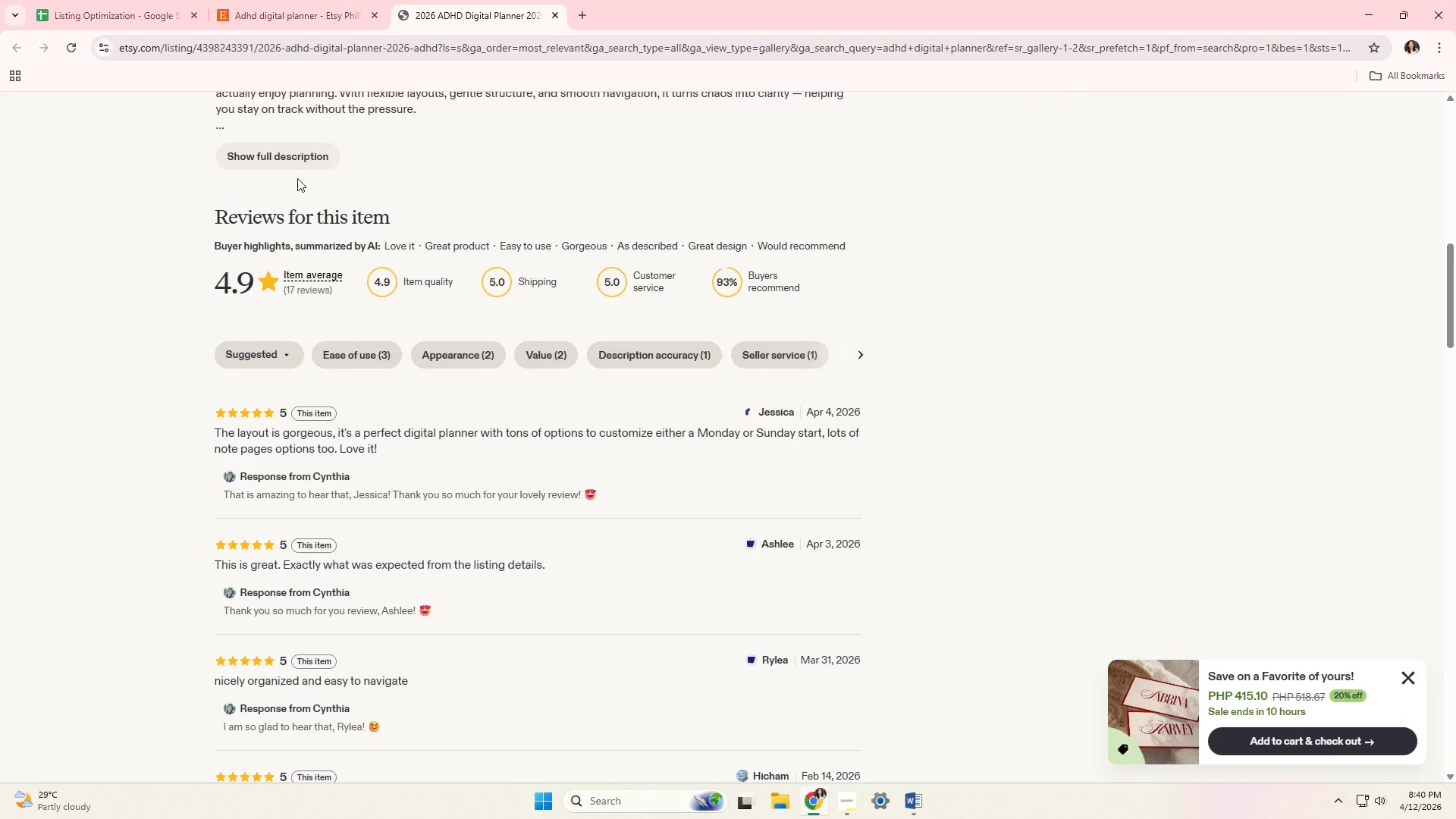 
left_click([302, 157])
 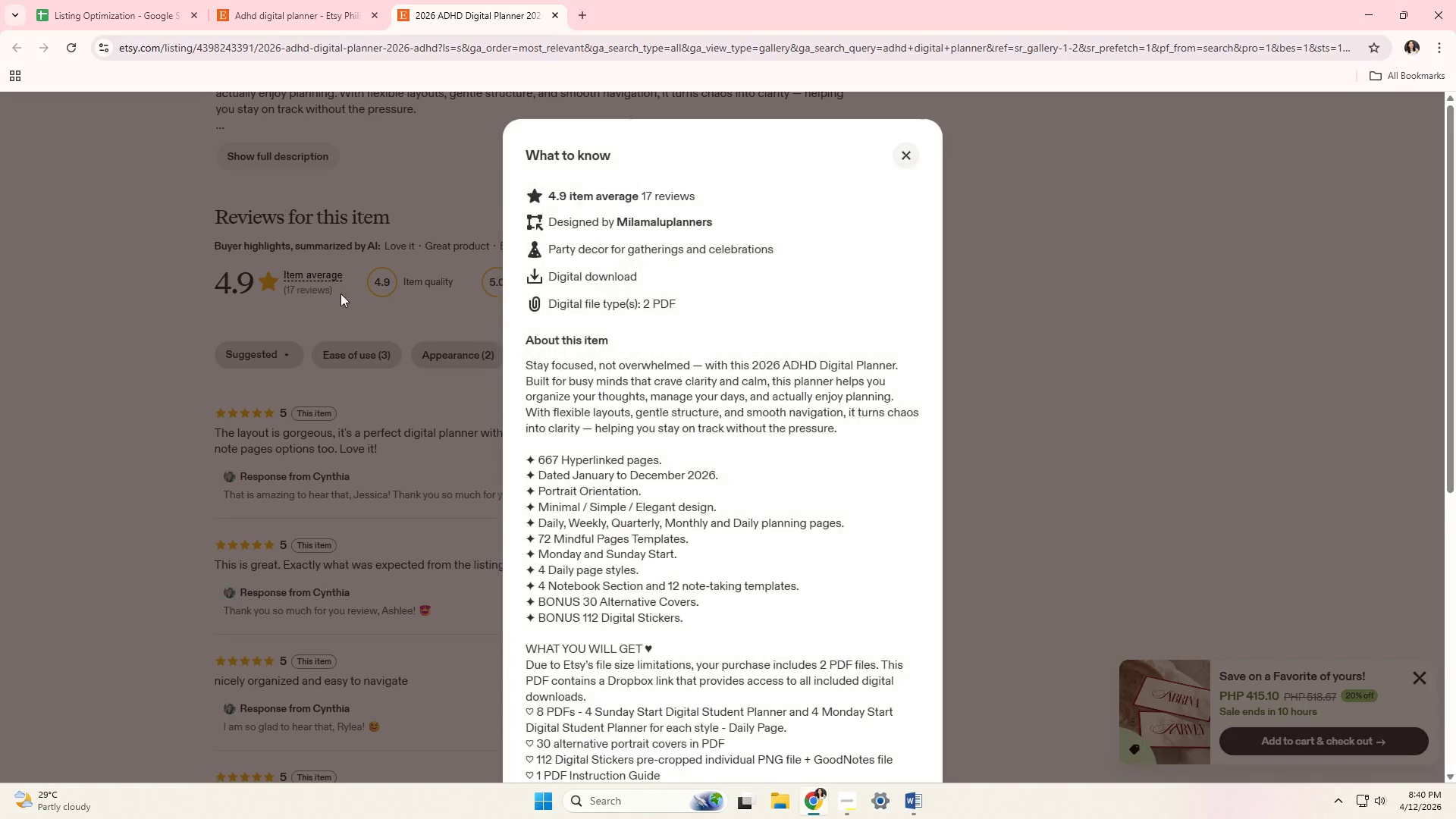 
scroll: coordinate [345, 305], scroll_direction: down, amount: 4.0
 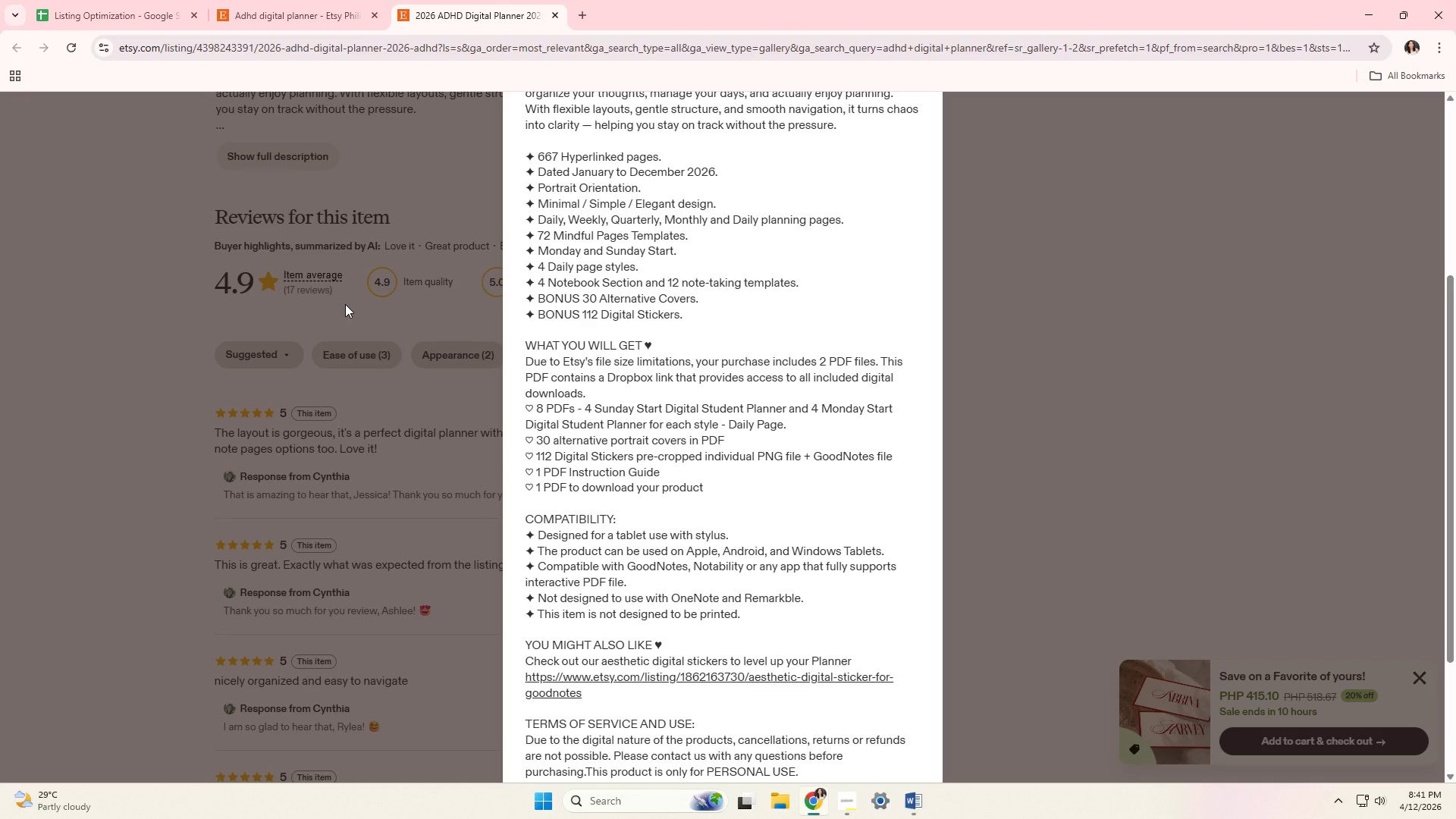 
wait(75.2)
 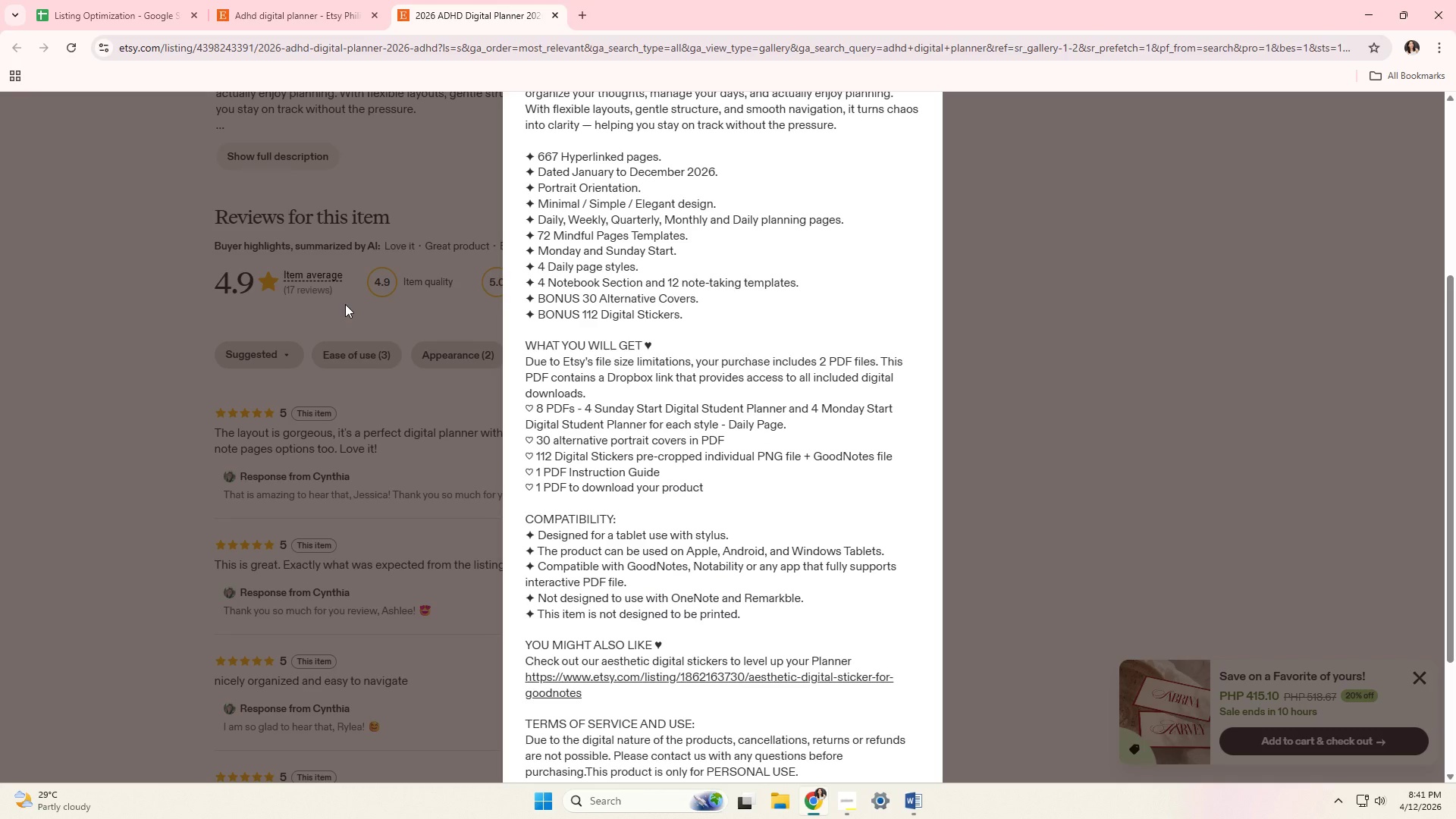 
left_click([130, 0])
 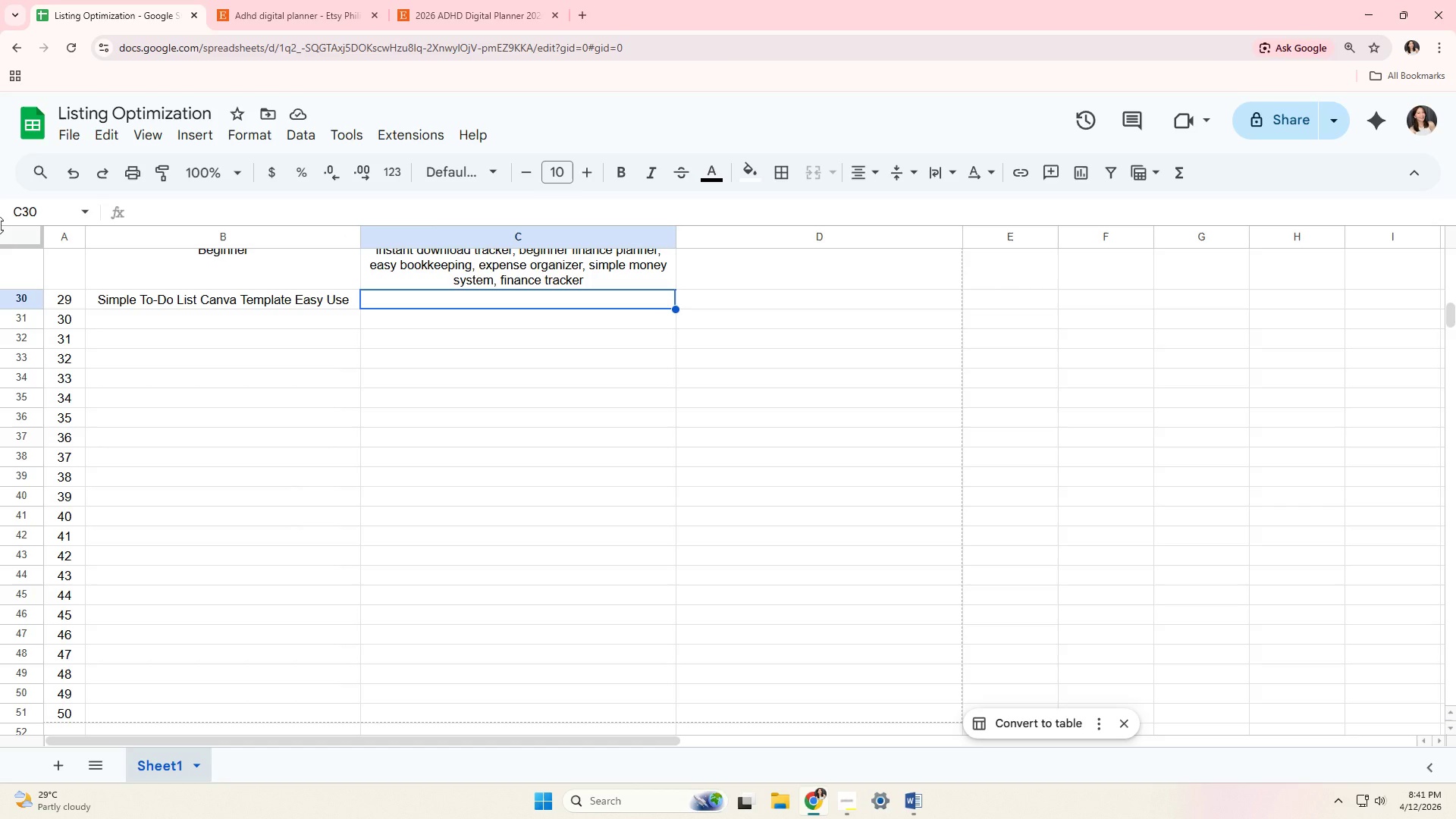 
type(to do list ae)
key(Backspace)
key(Backspace)
type(easy, simple task list, beginner planner tool, canva to do list, easy tasl)
key(Backspace)
type(k planner, digital planner simple,. )
key(Backspace)
key(Backspace)
type( )
 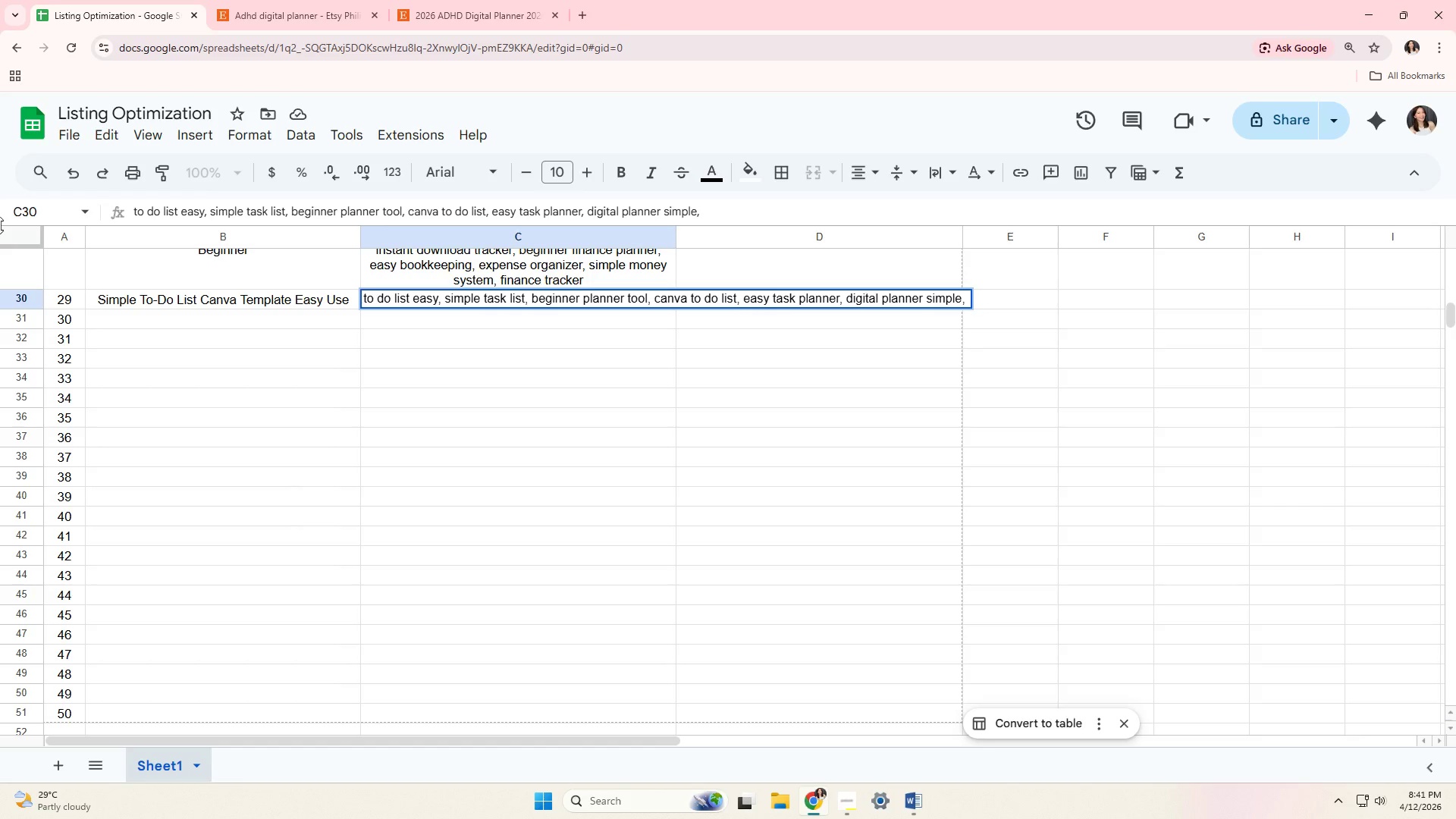 
type(instant download planner, productivity tool easy, simp)
key(Backspace)
key(Backspace)
type(,[)
key(Backspace)
key(Backspace)
type(mple checklist planner, beginner organizer, )
 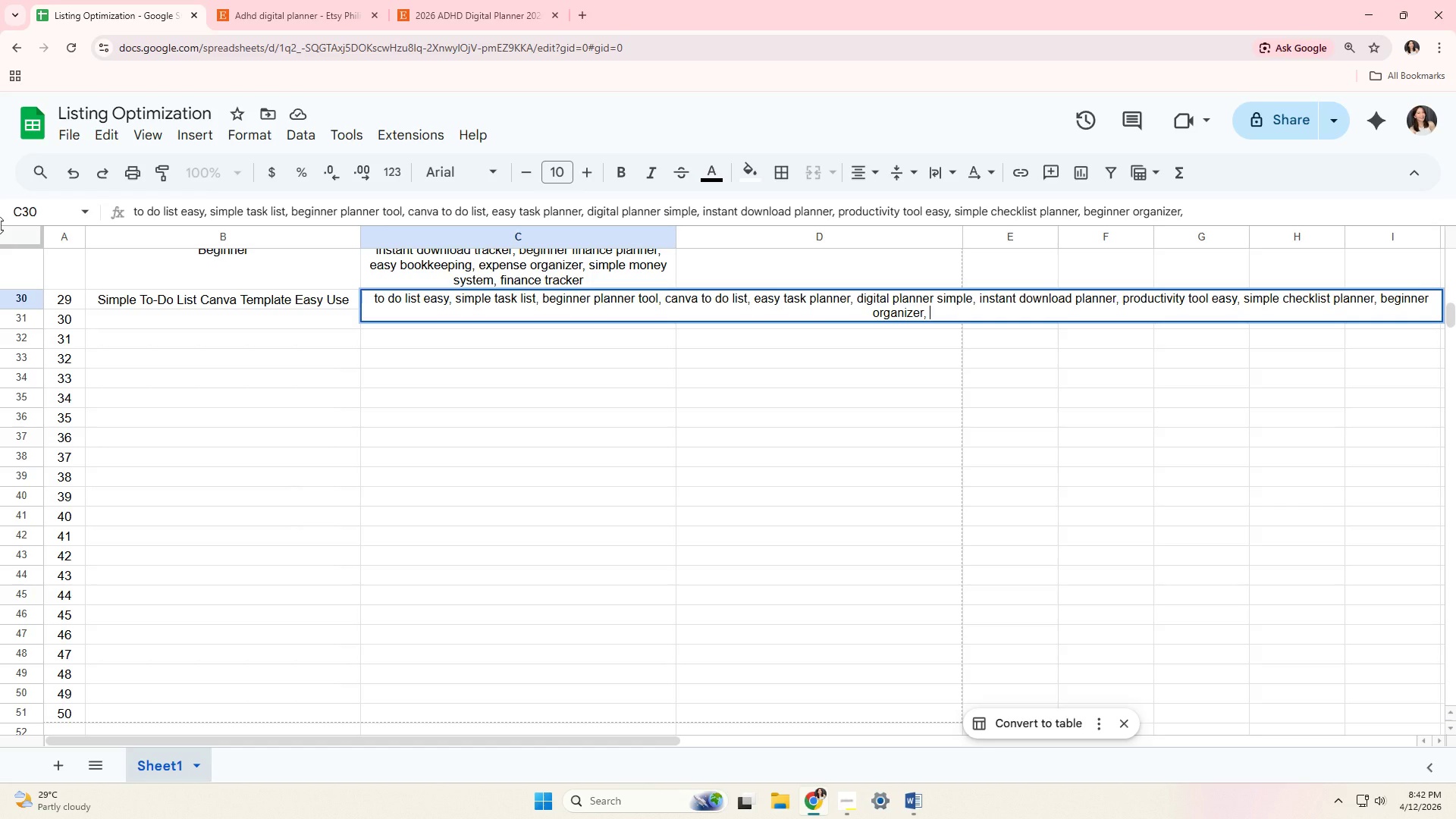 
type(daily task te)
key(Backspace)
type(racker, easy planning system, minimal planner, )
key(Backspace)
key(Backspace)
key(Tab)
 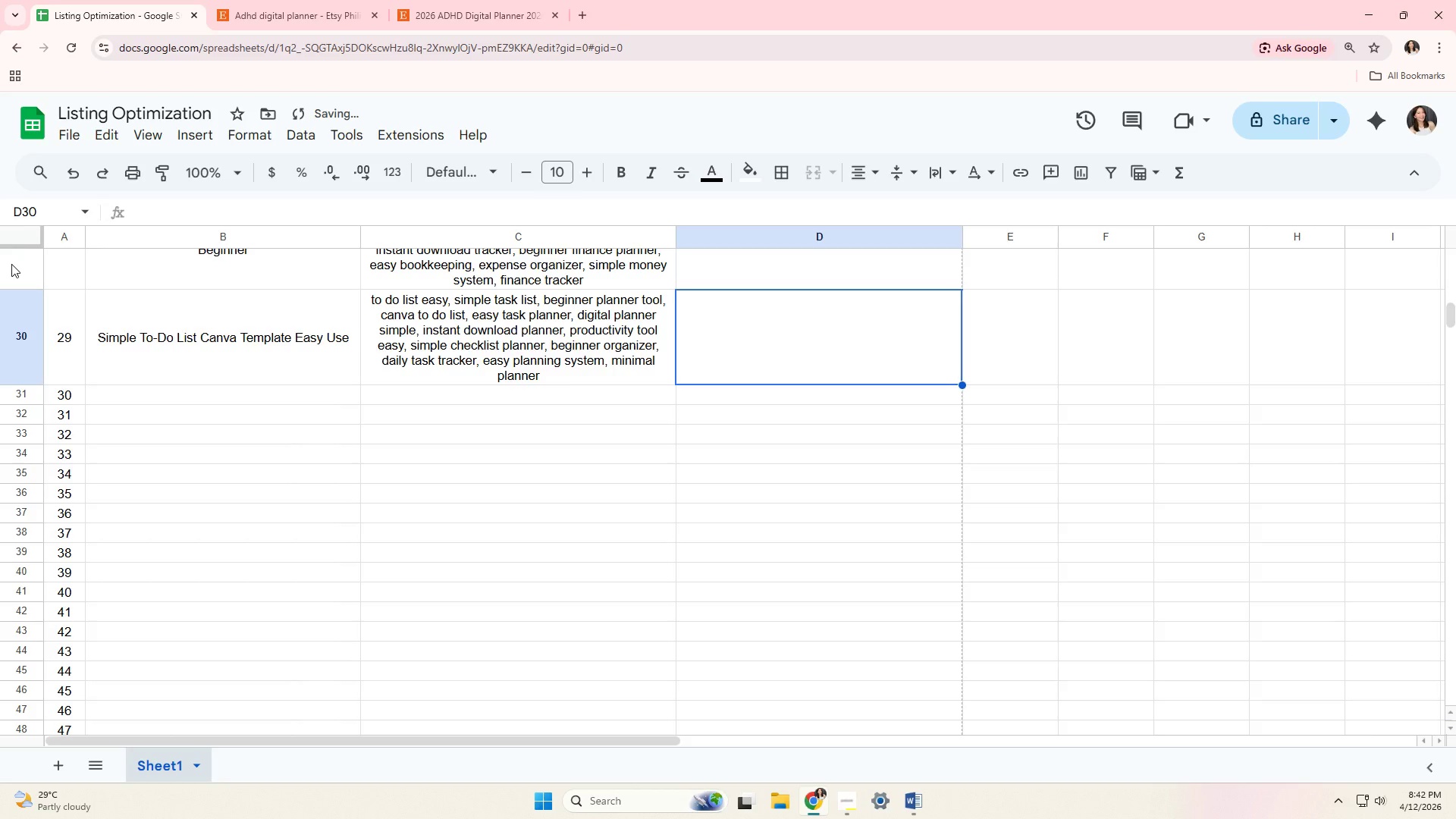 
type(Stay organized with a clean lsit)
key(Backspace)
key(Backspace)
key(Backspace)
type(ist)
 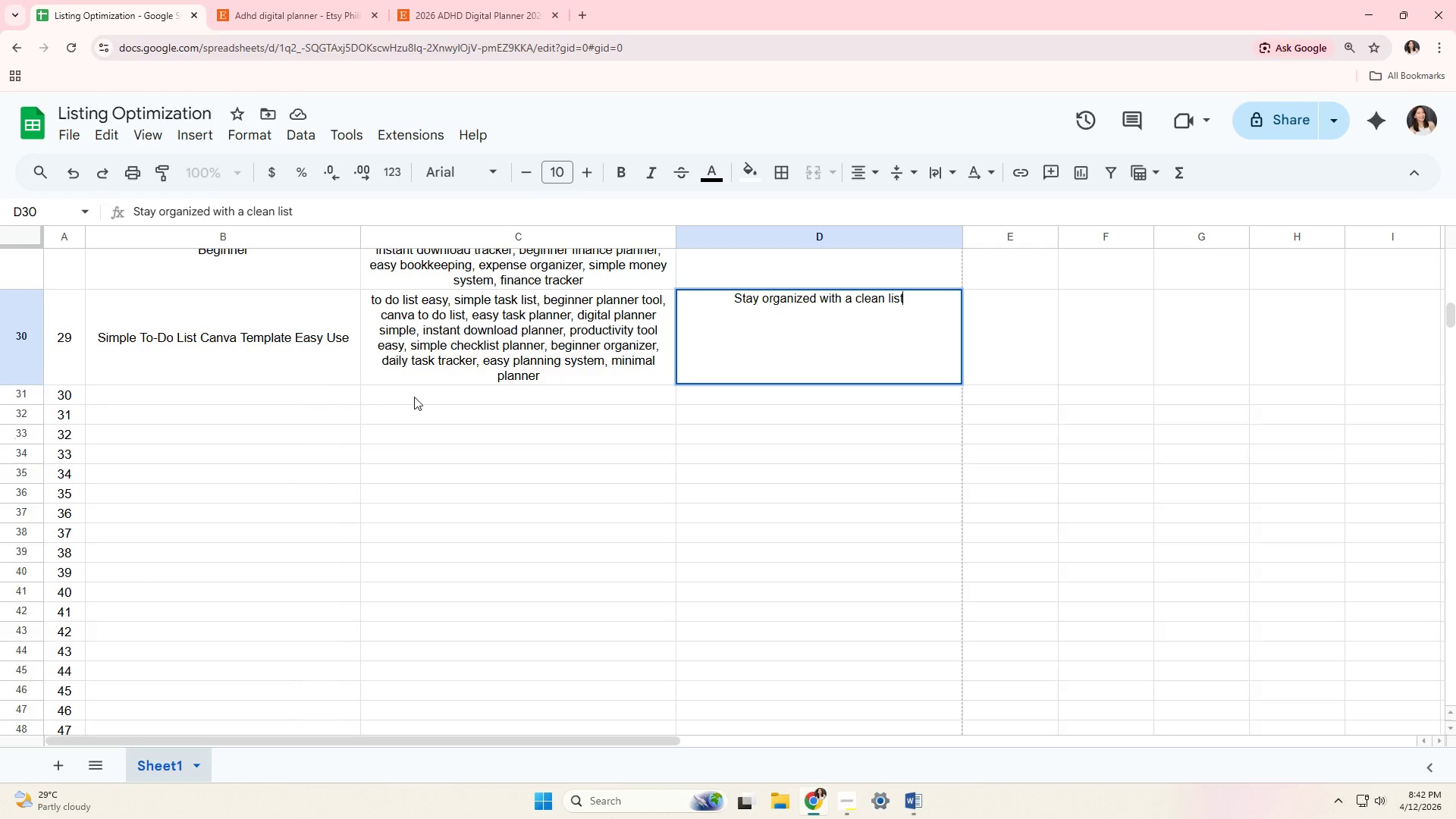 
left_click([302, 390])
 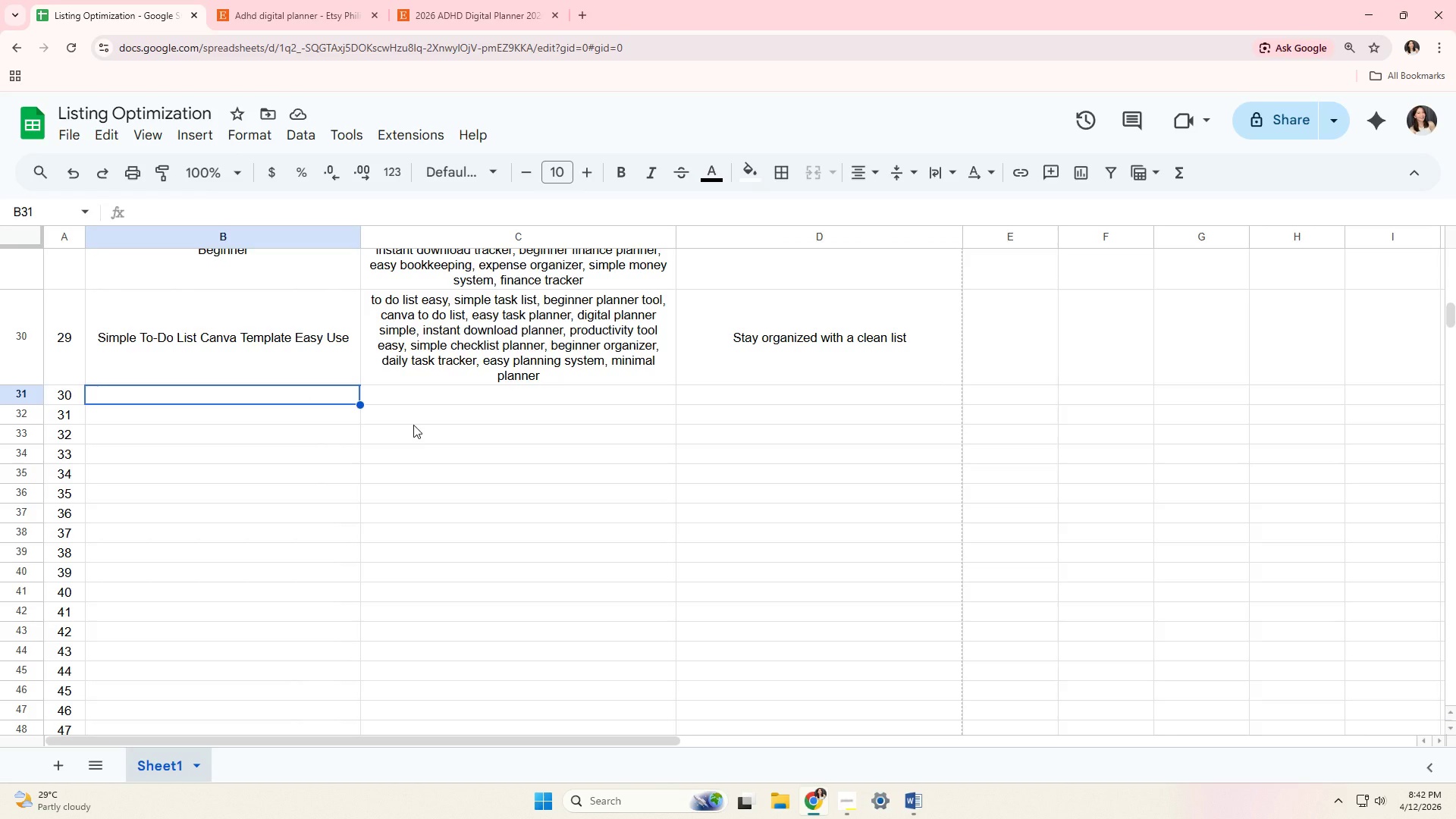 
wait(12.11)
 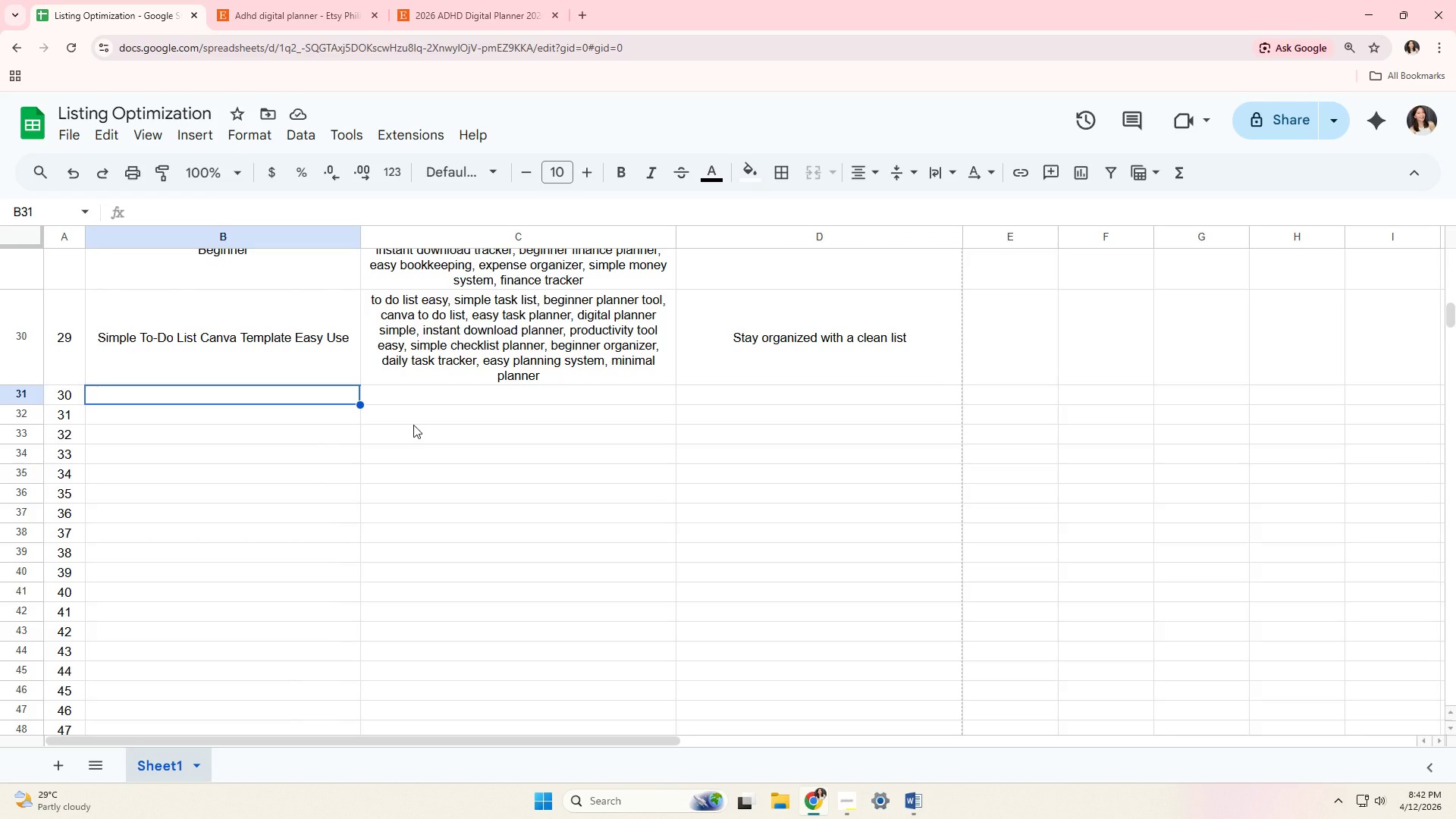 
scroll: coordinate [389, 401], scroll_direction: down, amount: 2.0
 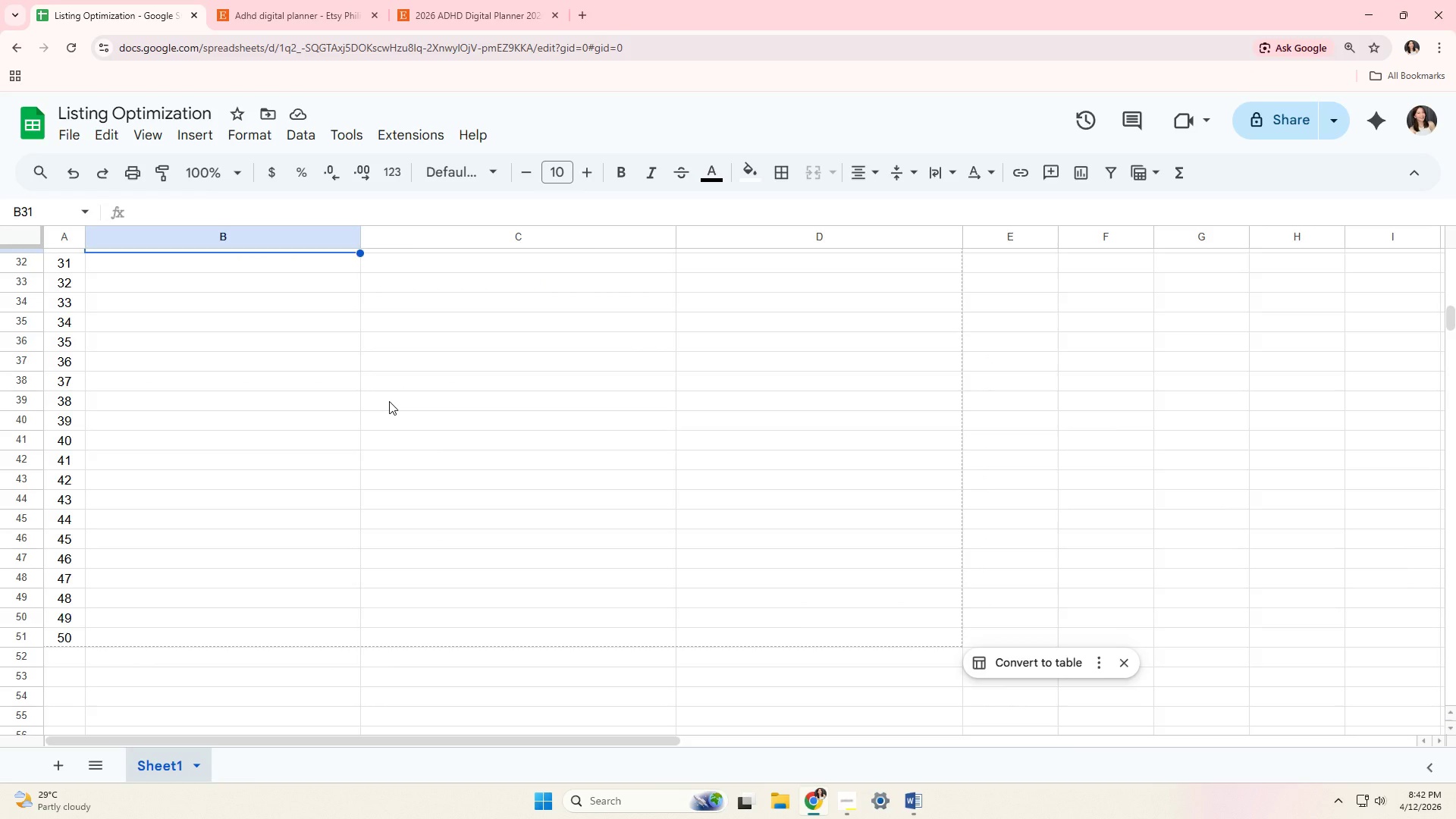 
scroll: coordinate [389, 401], scroll_direction: up, amount: 1.0
 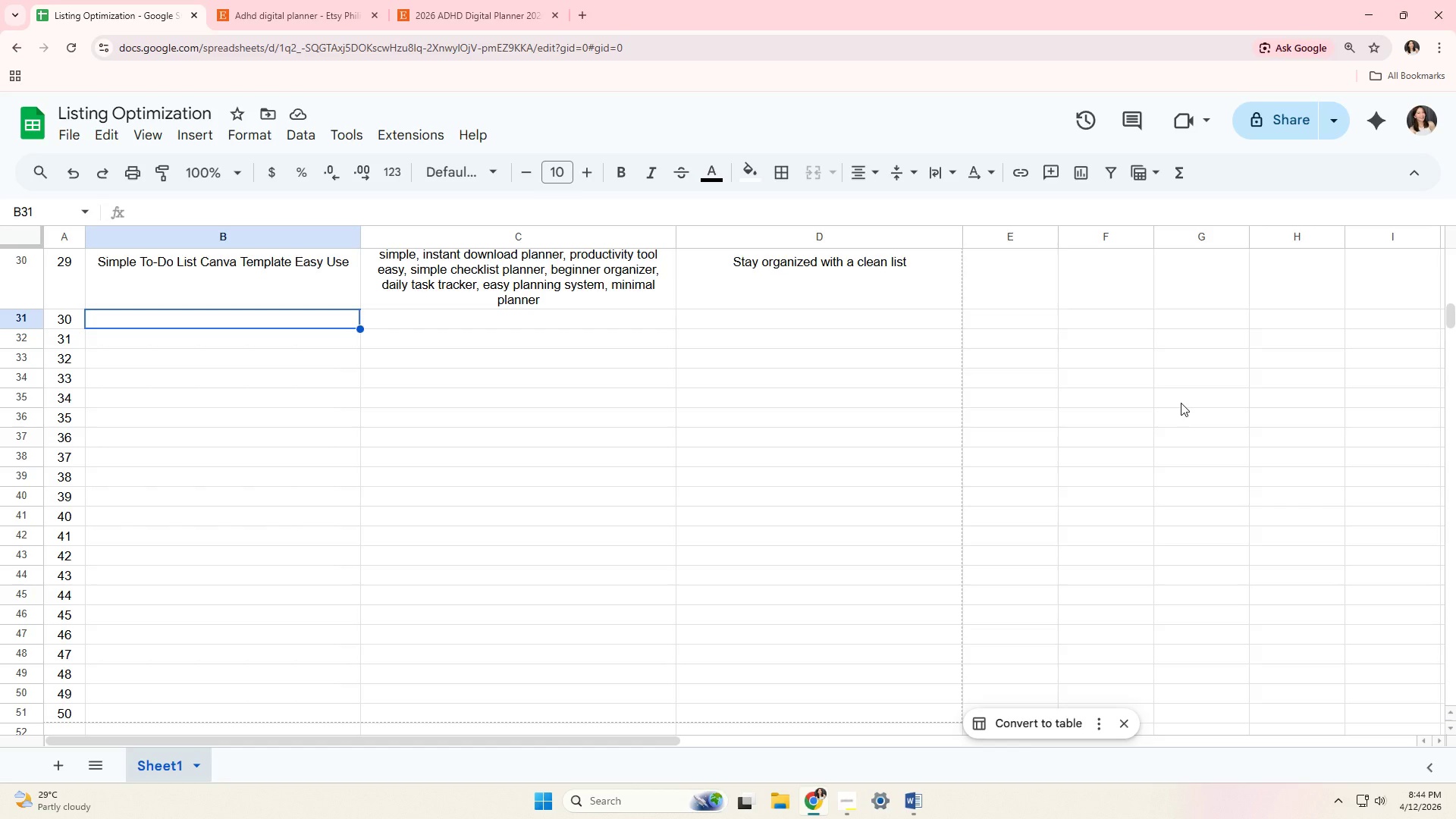 
wait(101.81)
 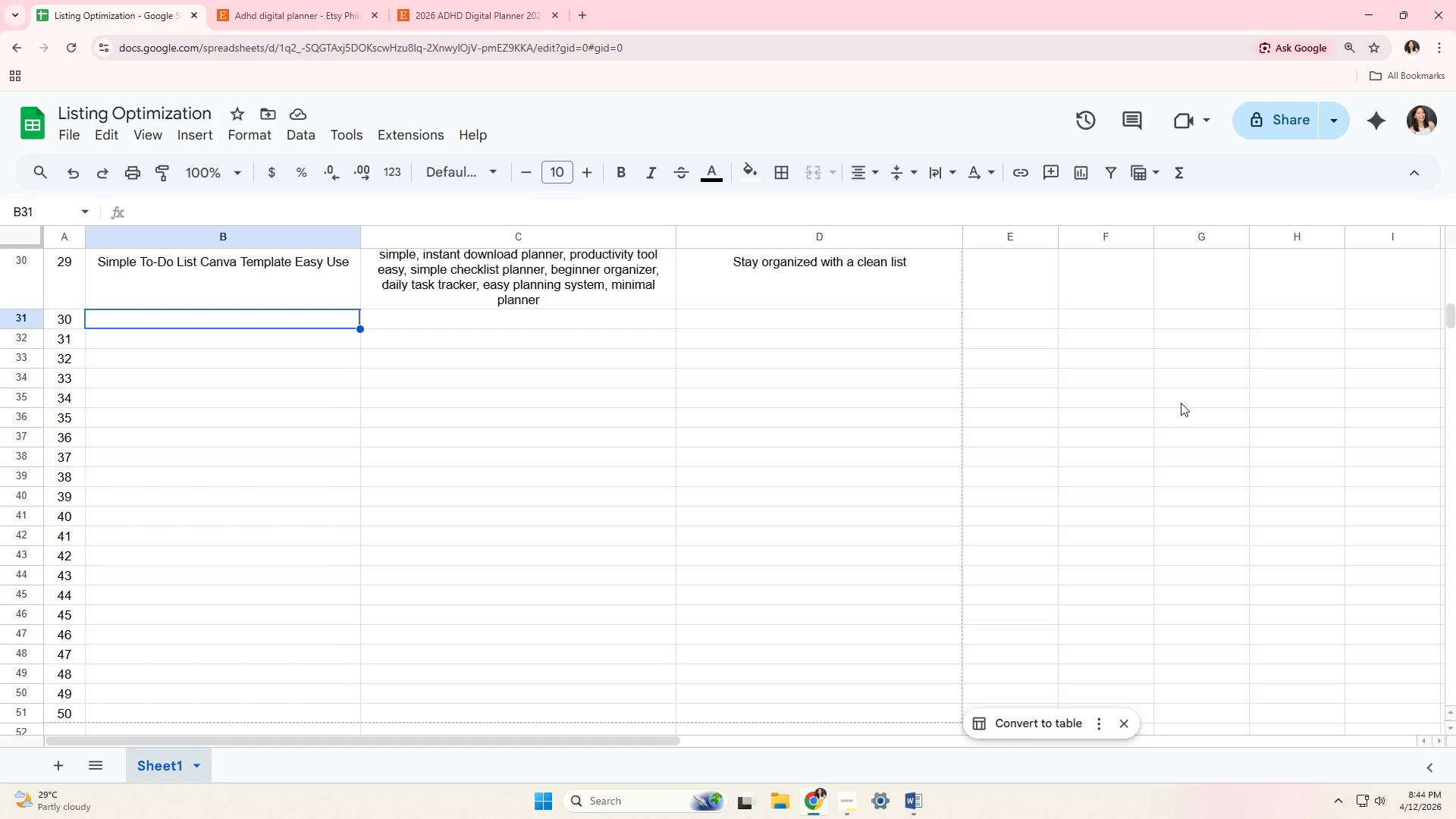 
type(eAS)
key(Backspace)
key(Backspace)
key(Backspace)
type(Easy Productivity Planner Canva Template)
 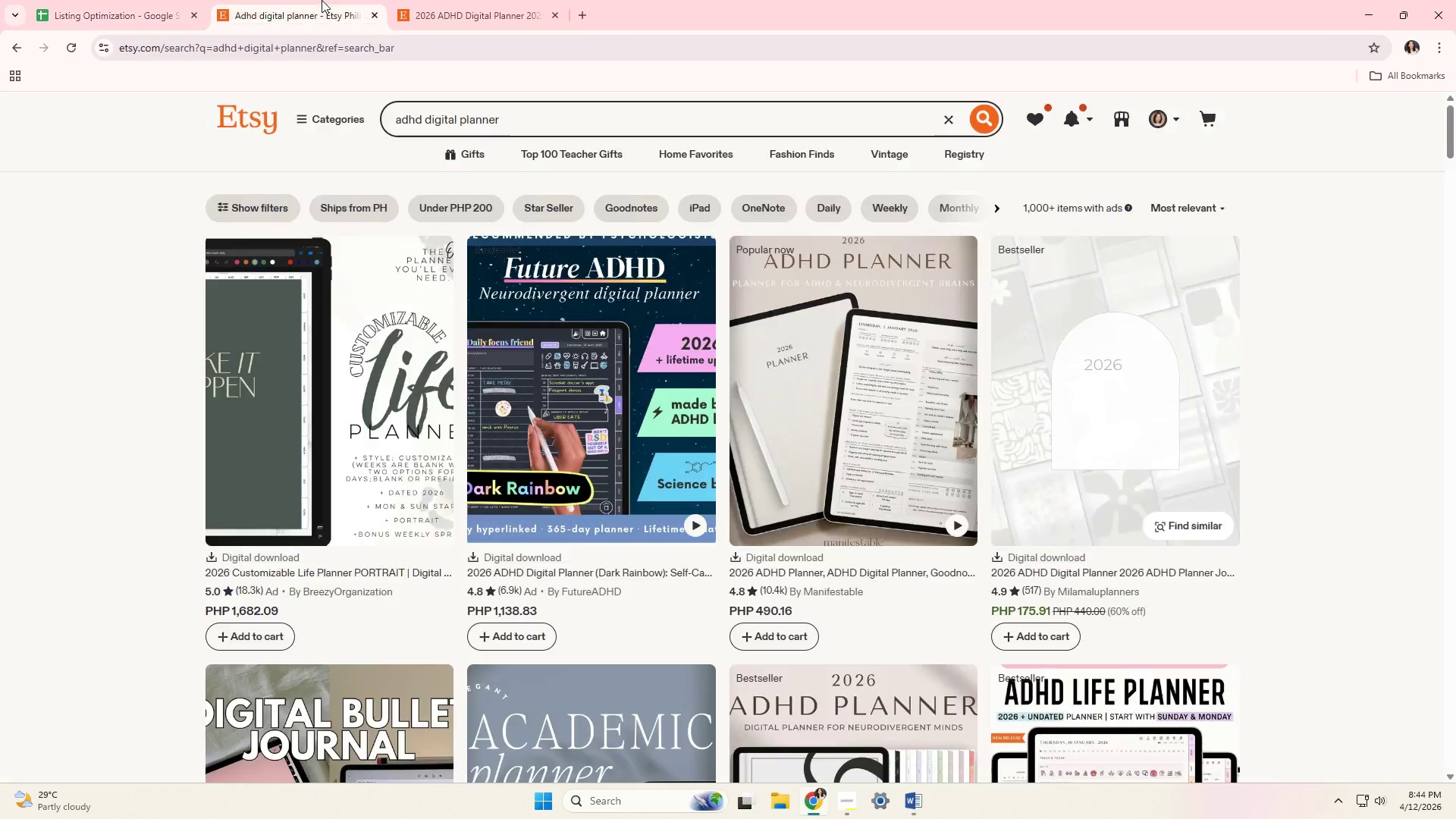 
double_click([453, 0])
 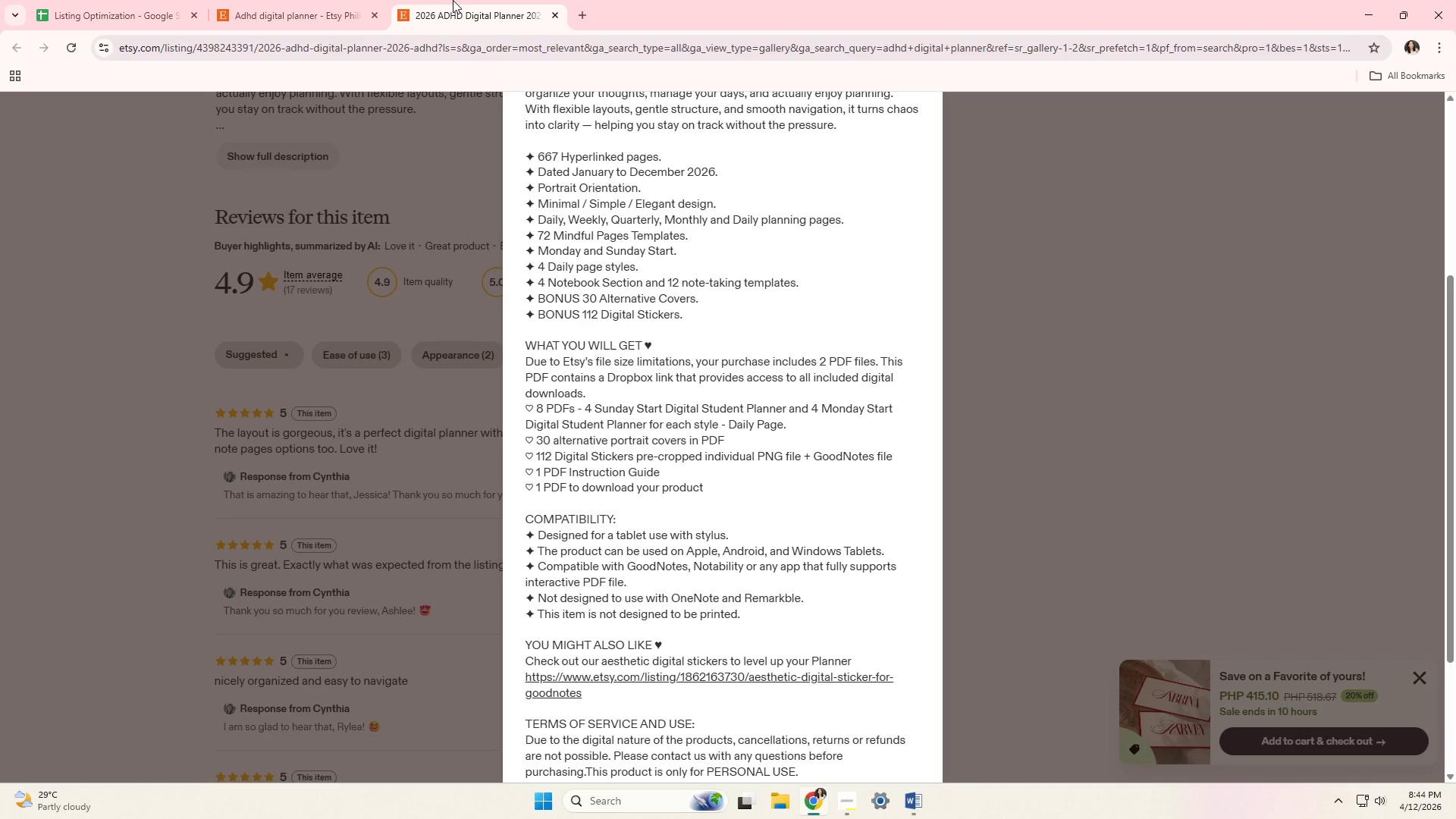 
key(Control+ControlLeft)
 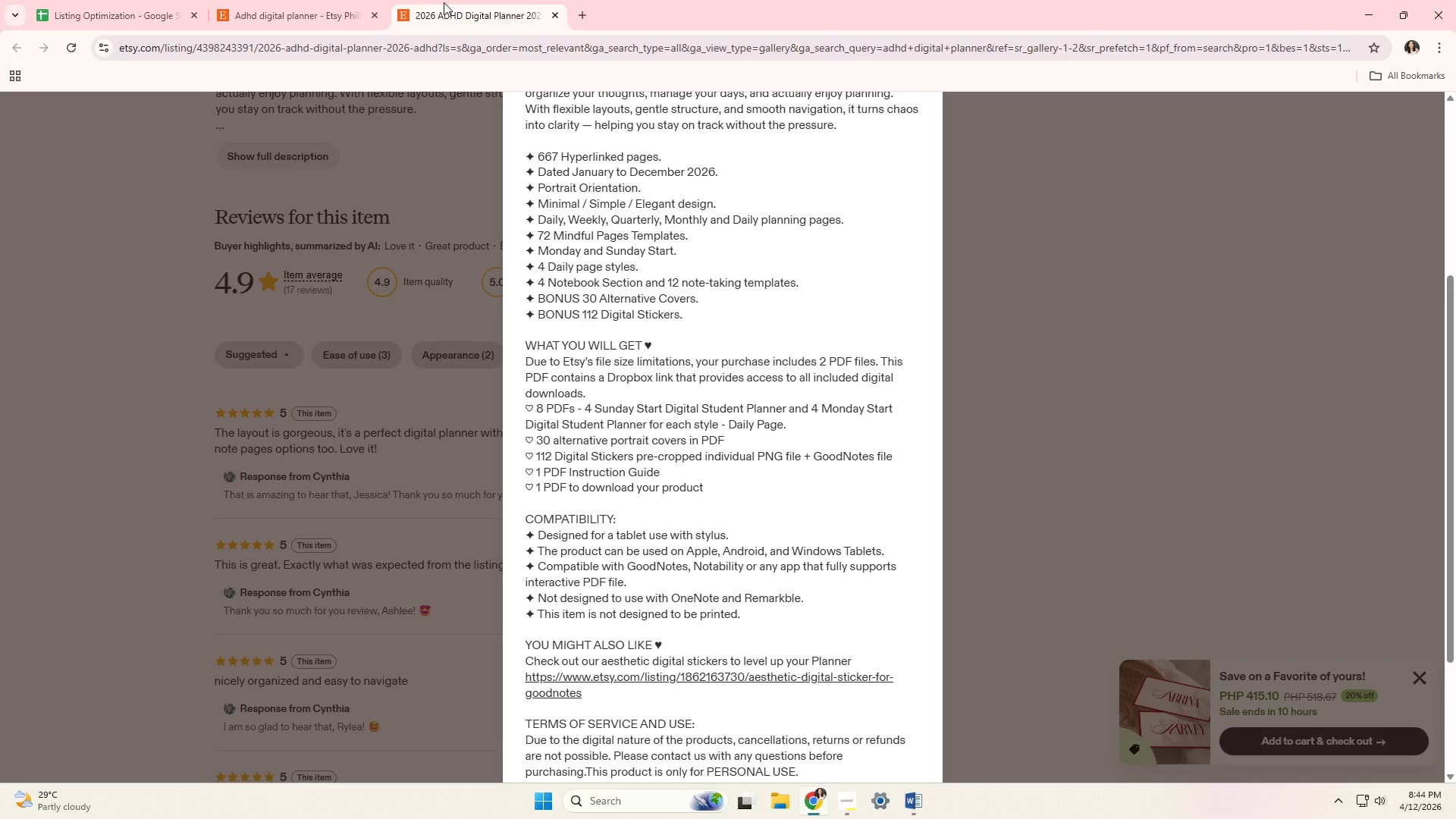 
key(Control+W)
 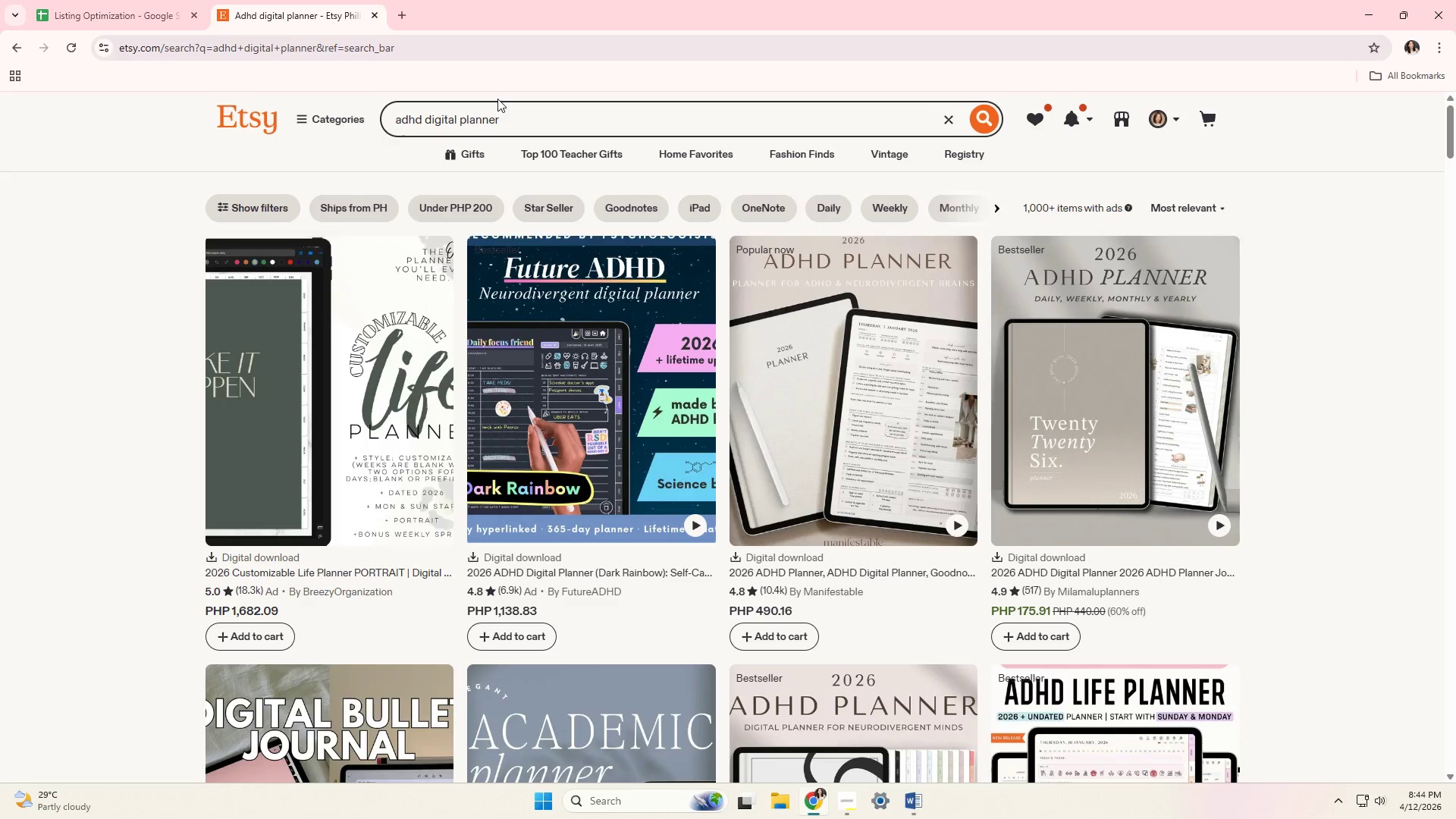 
left_click([503, 111])
 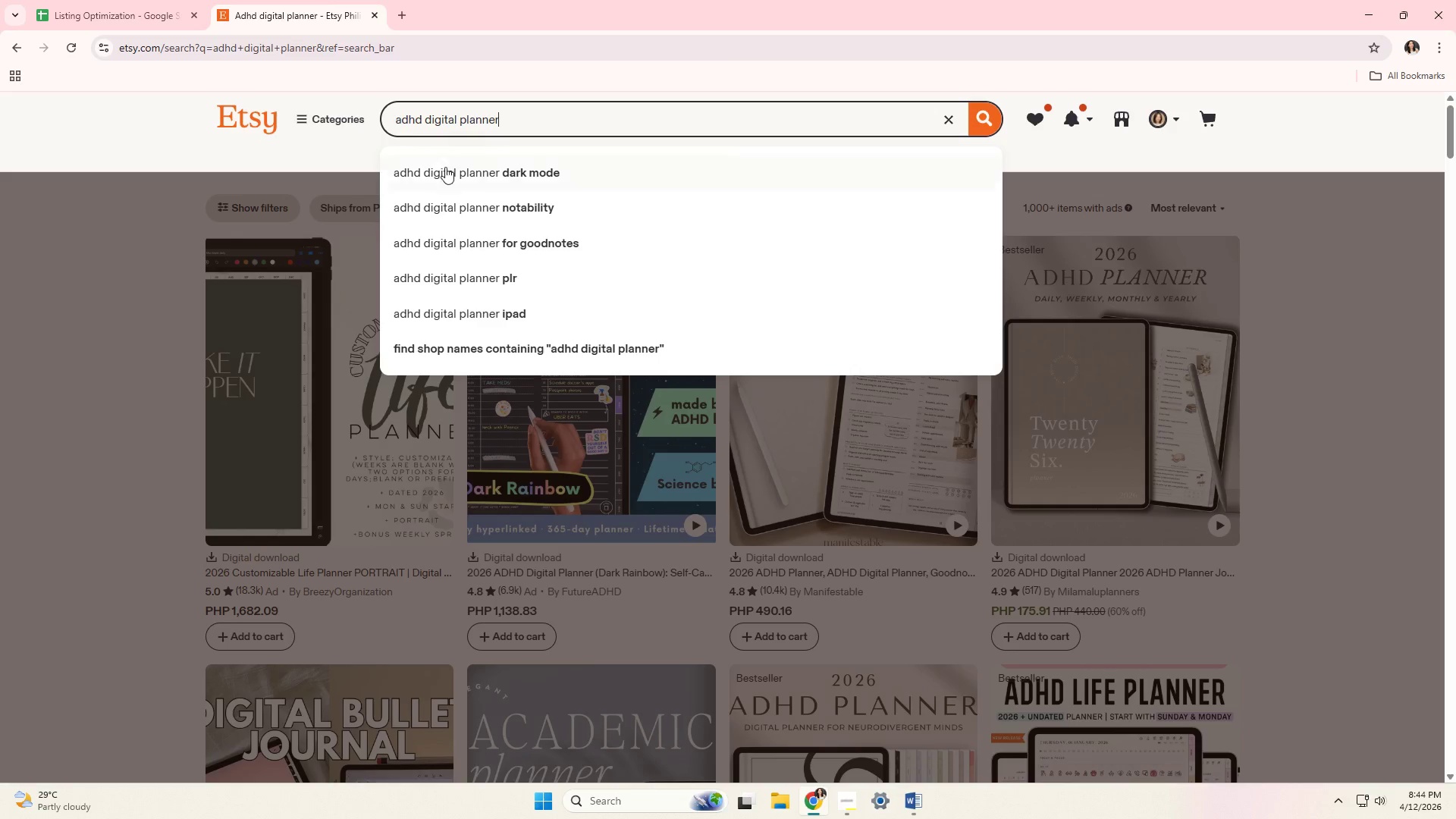 
left_click_drag(start_coordinate=[530, 126], to_coordinate=[212, 103])
 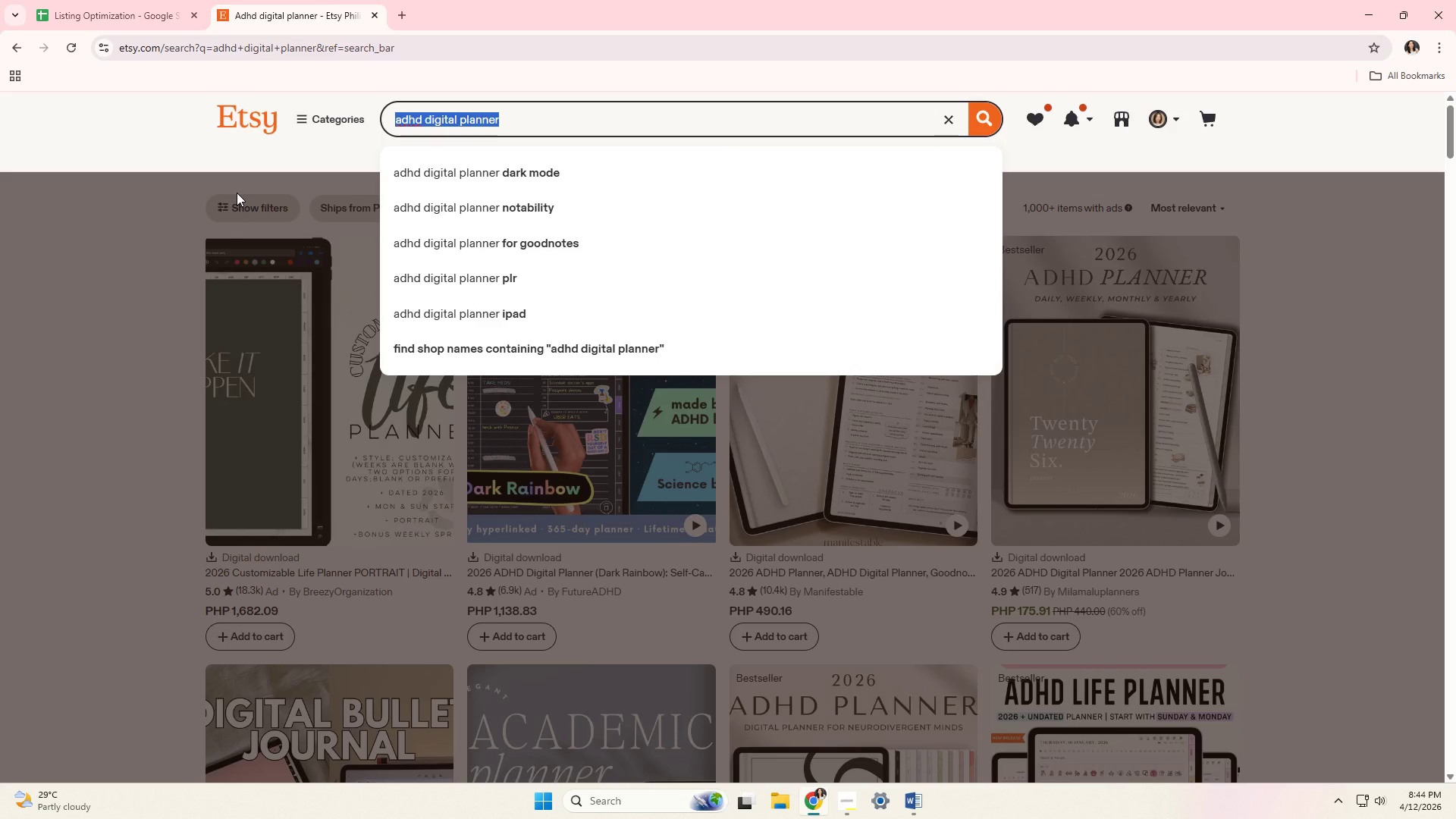 
type(Produc)
 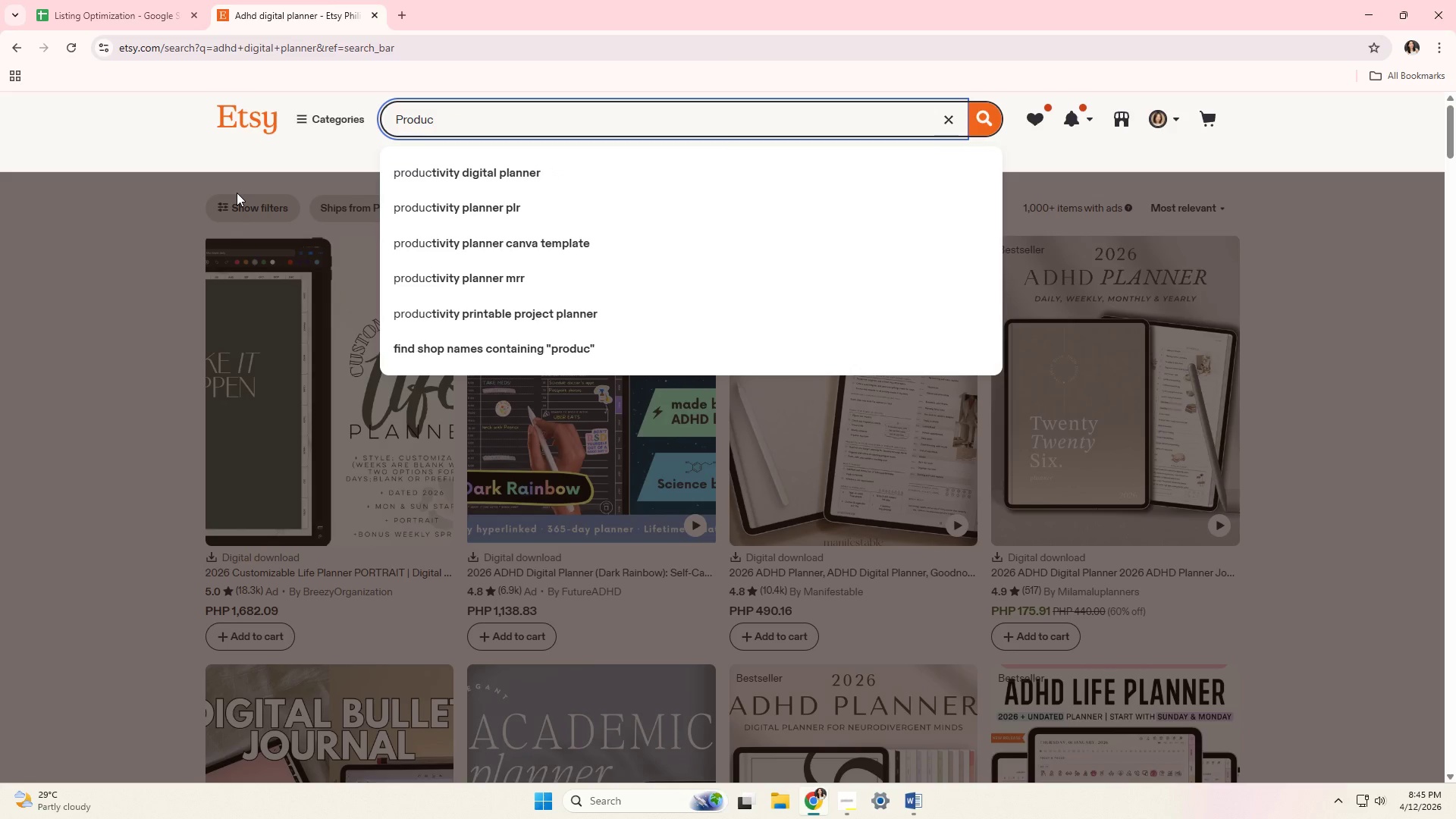 
key(ArrowDown)
 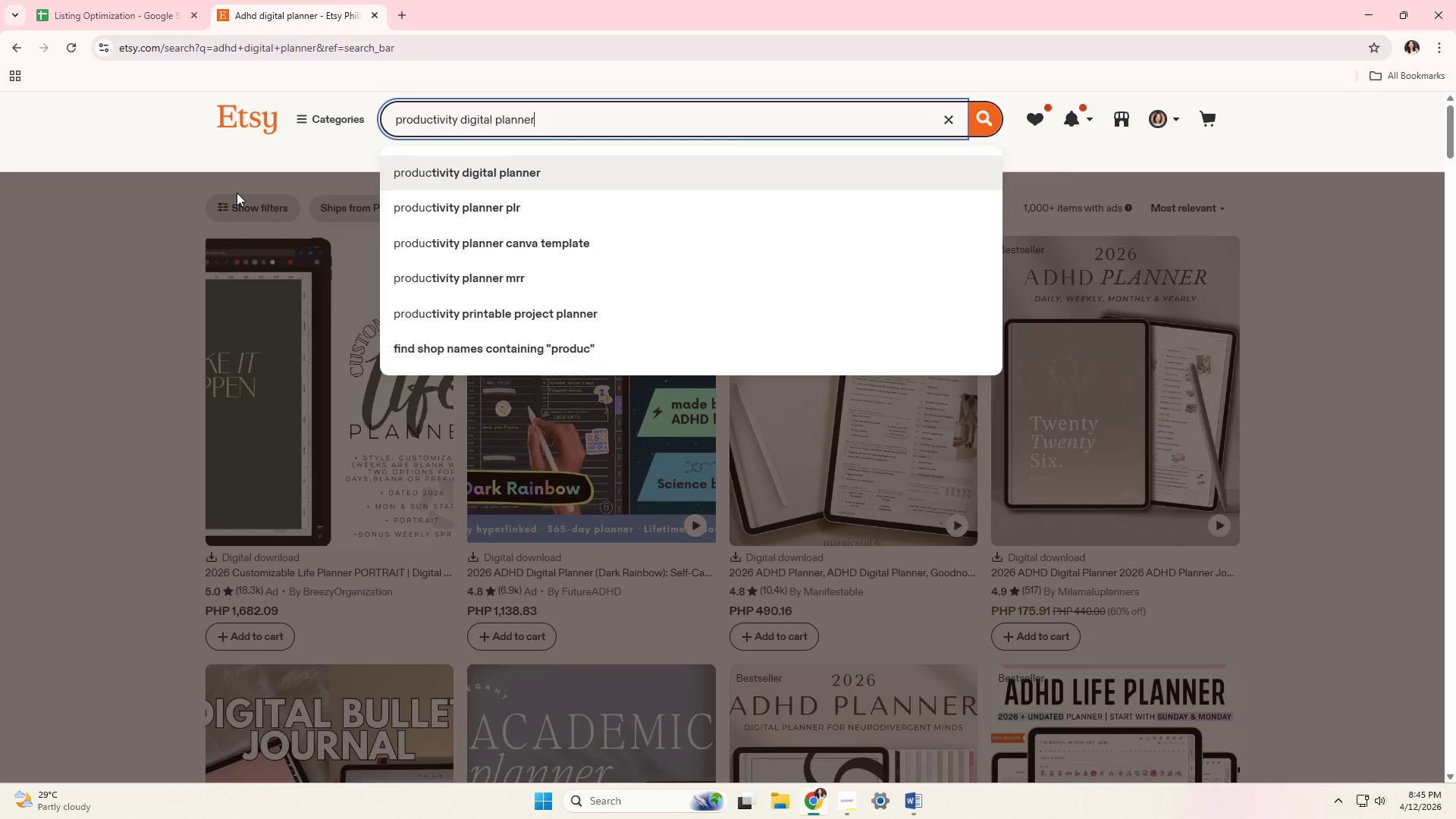 
key(Enter)
 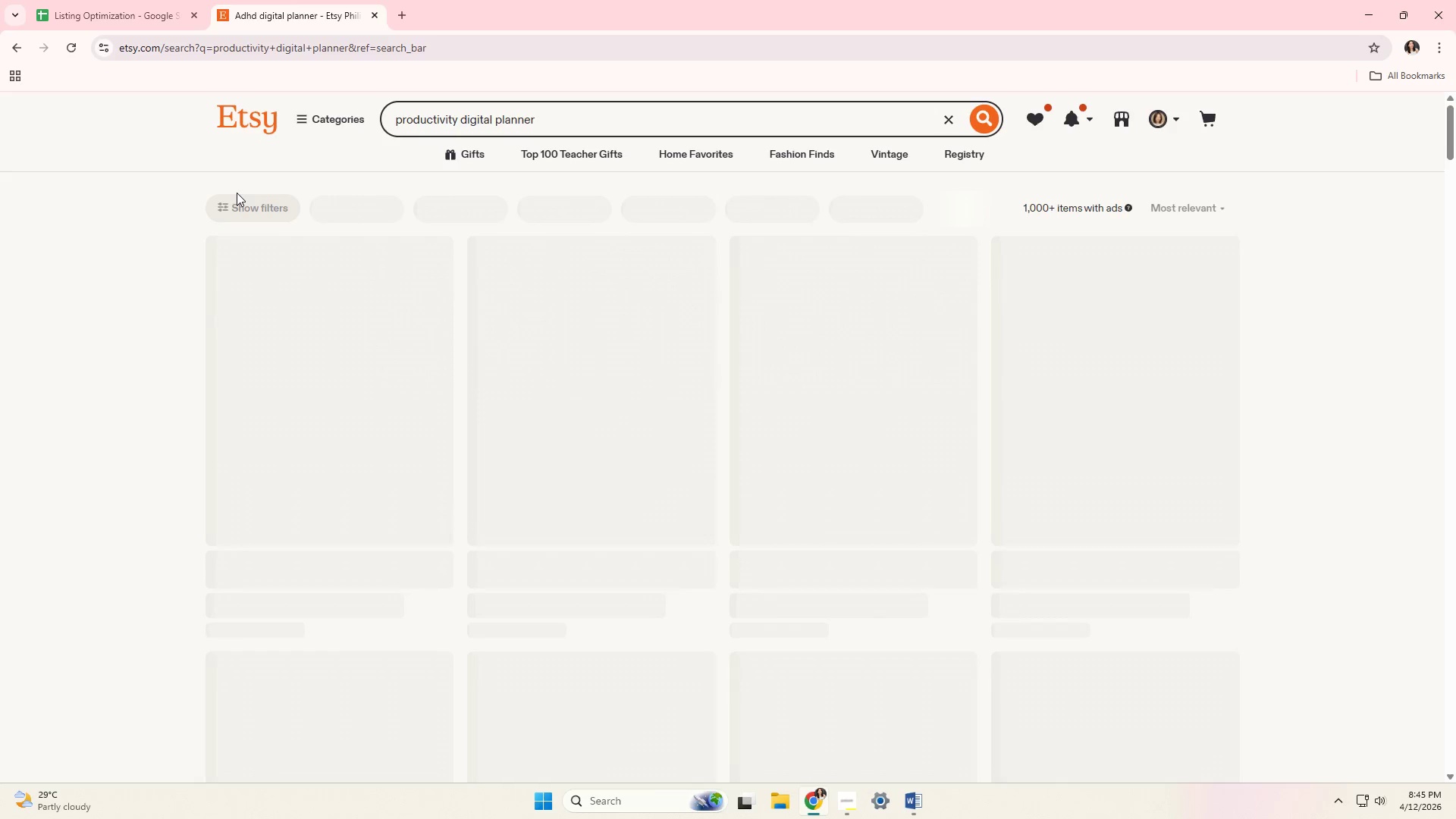 
key(Alt+AltLeft)
 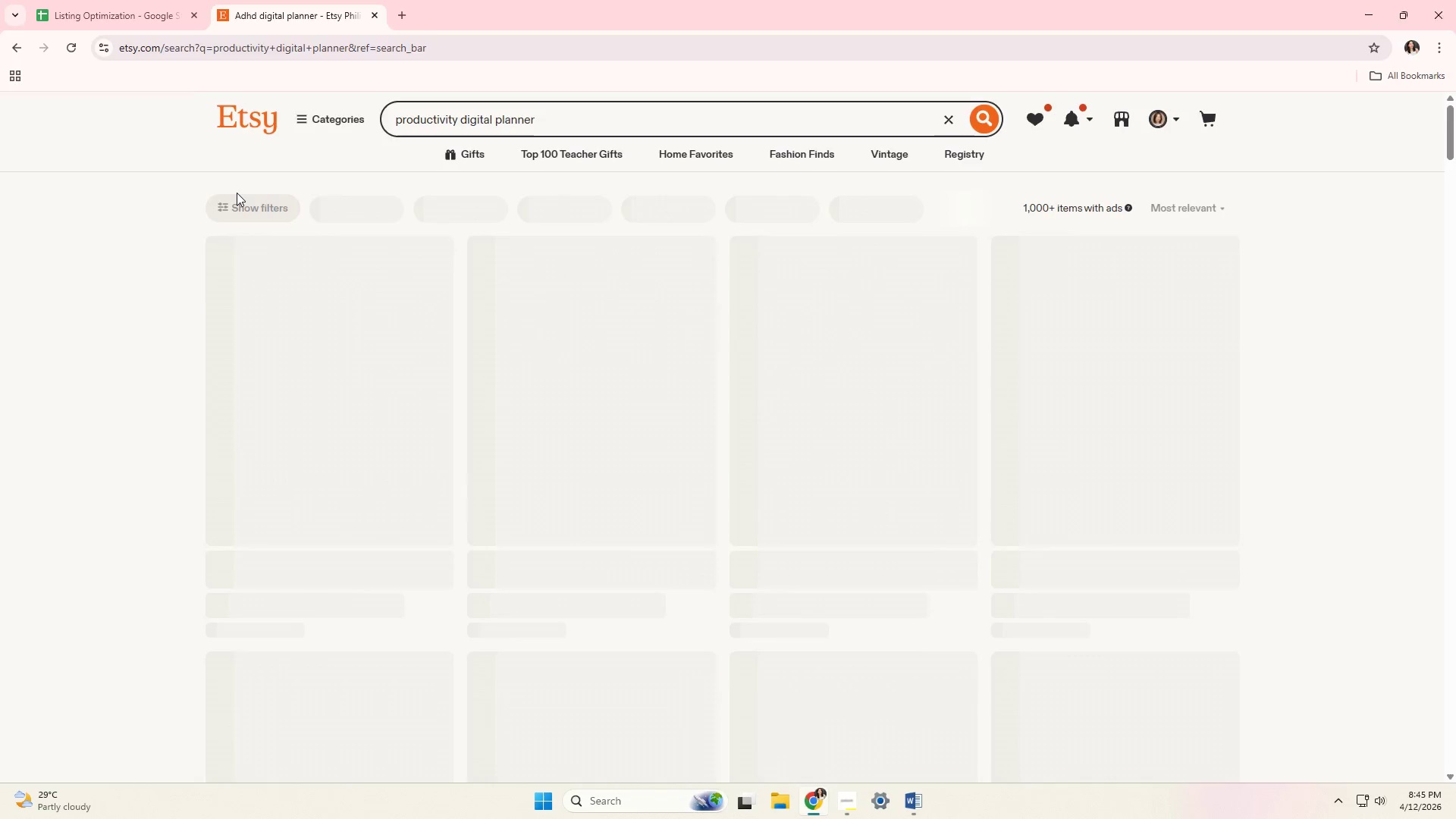 
key(Alt+Tab)